 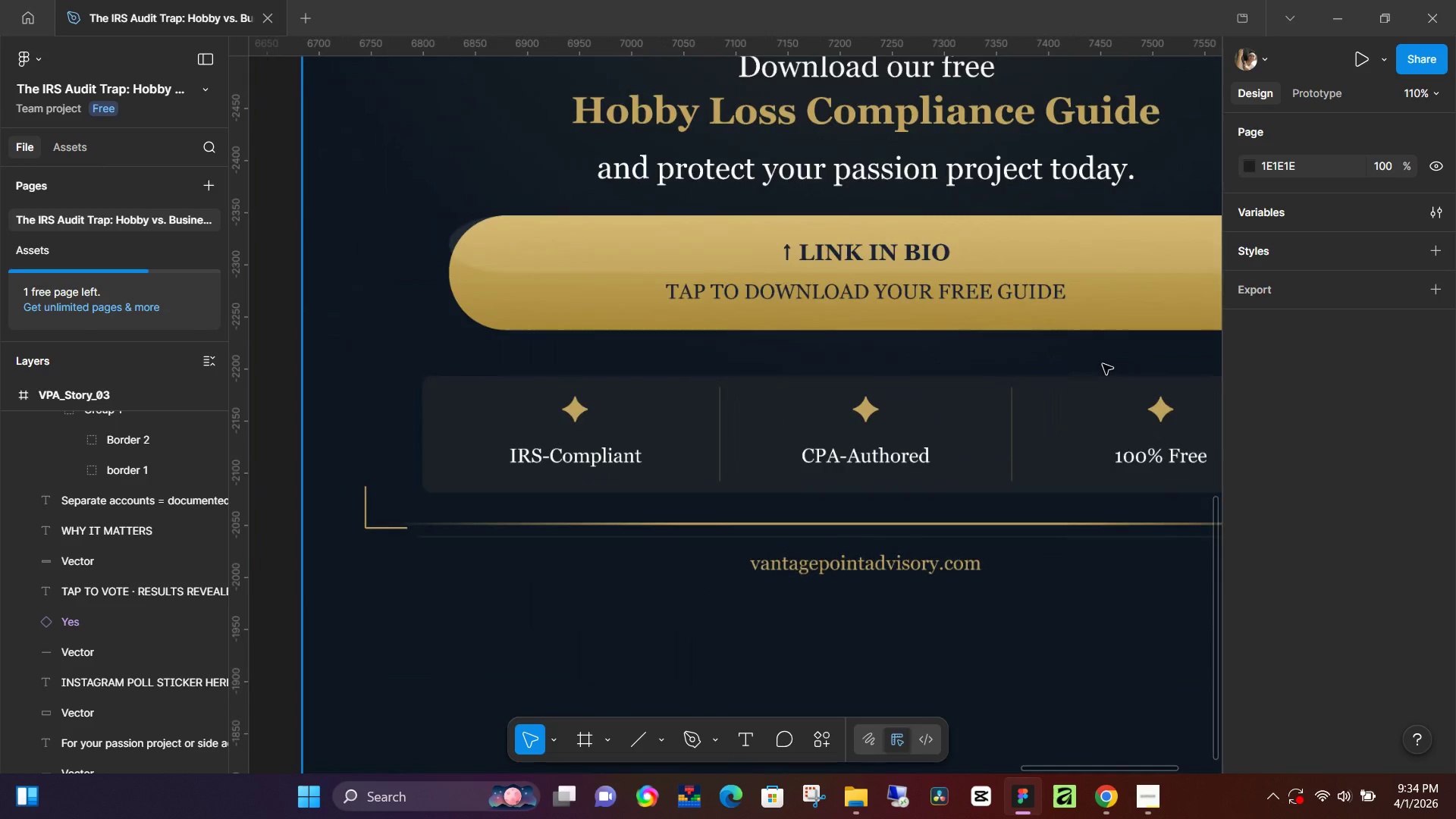 
hold_key(key=ControlLeft, duration=1.5)
 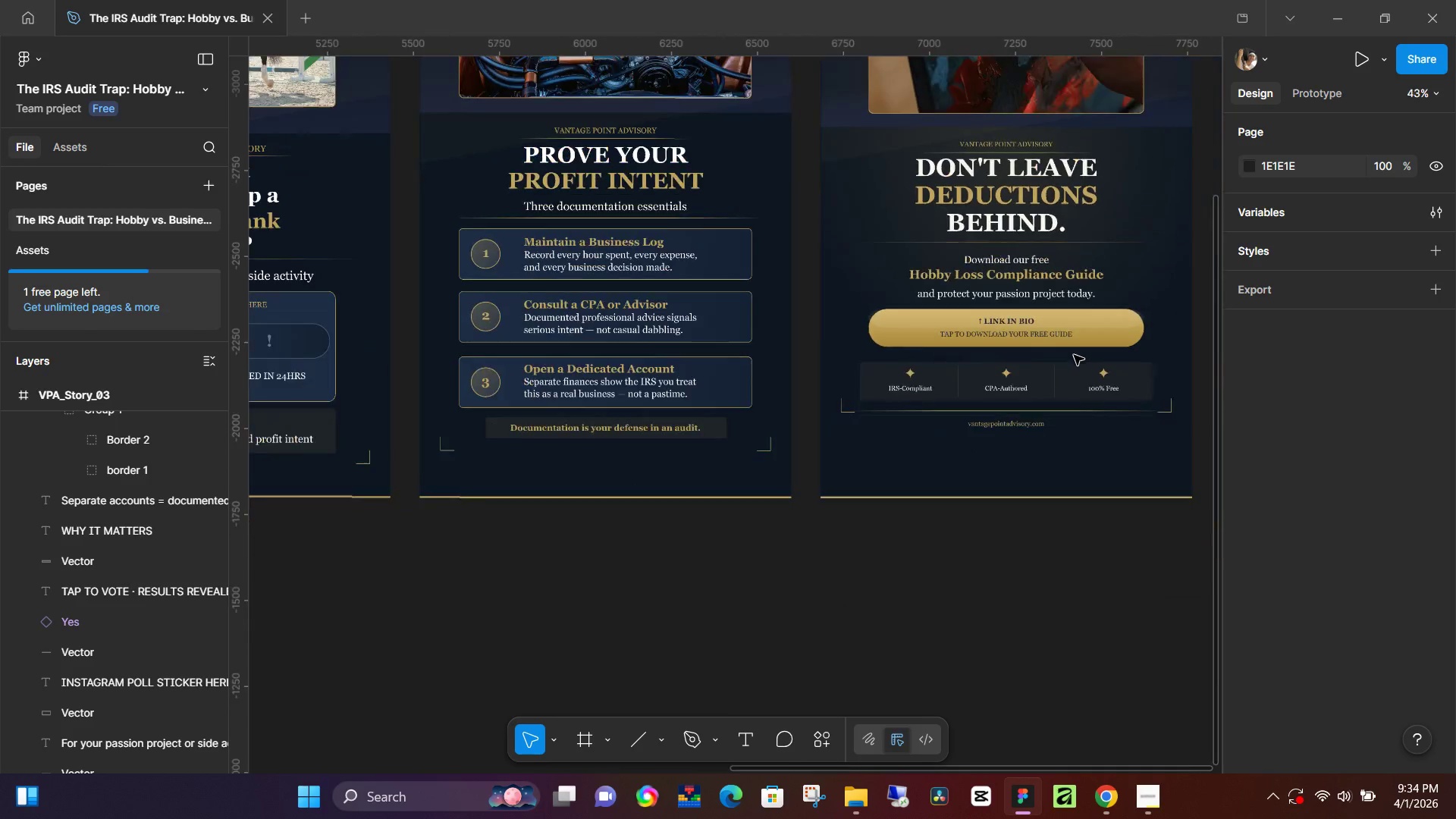 
scroll: coordinate [1138, 372], scroll_direction: up, amount: 17.0
 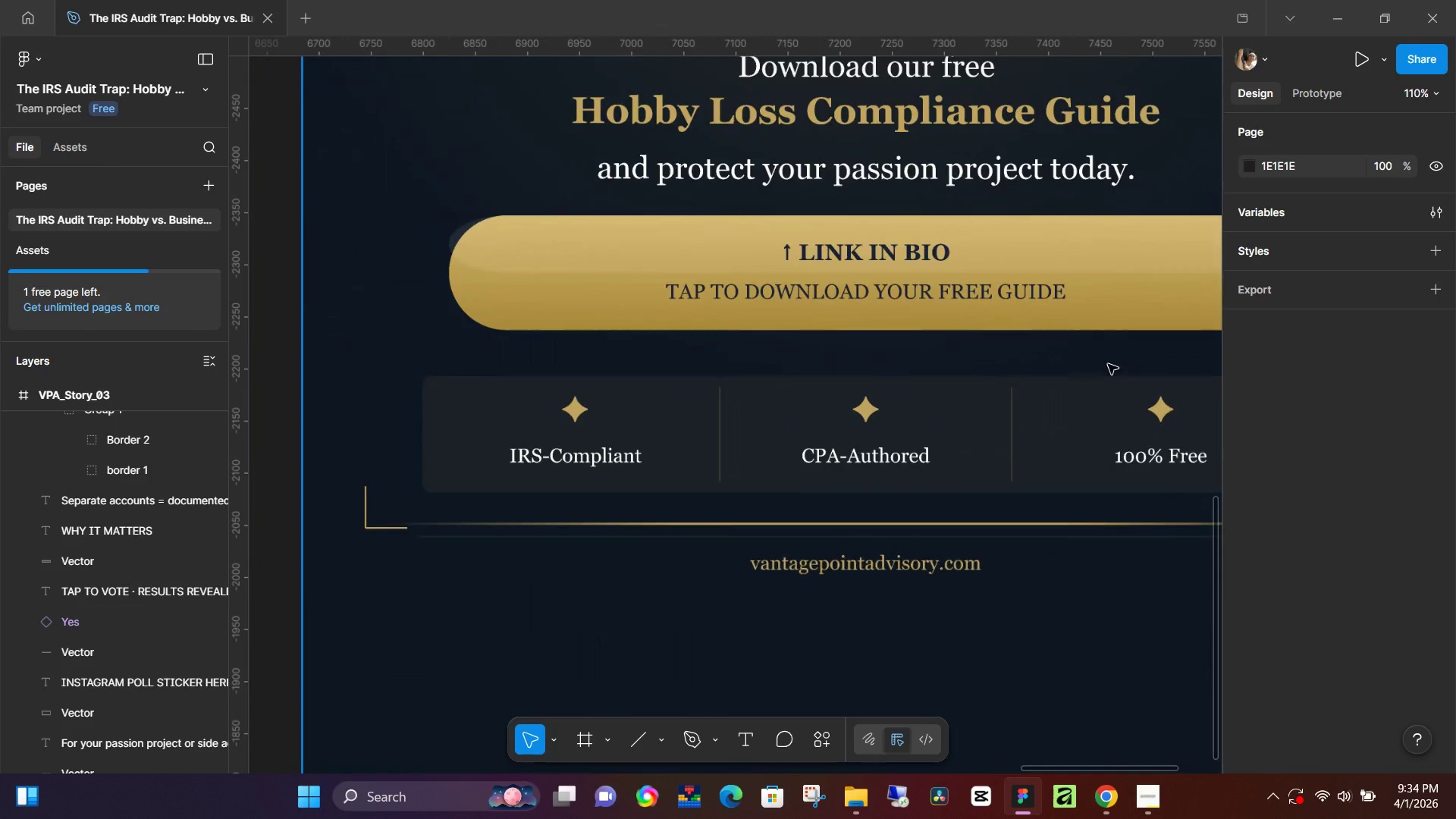 
hold_key(key=ControlLeft, duration=0.67)
 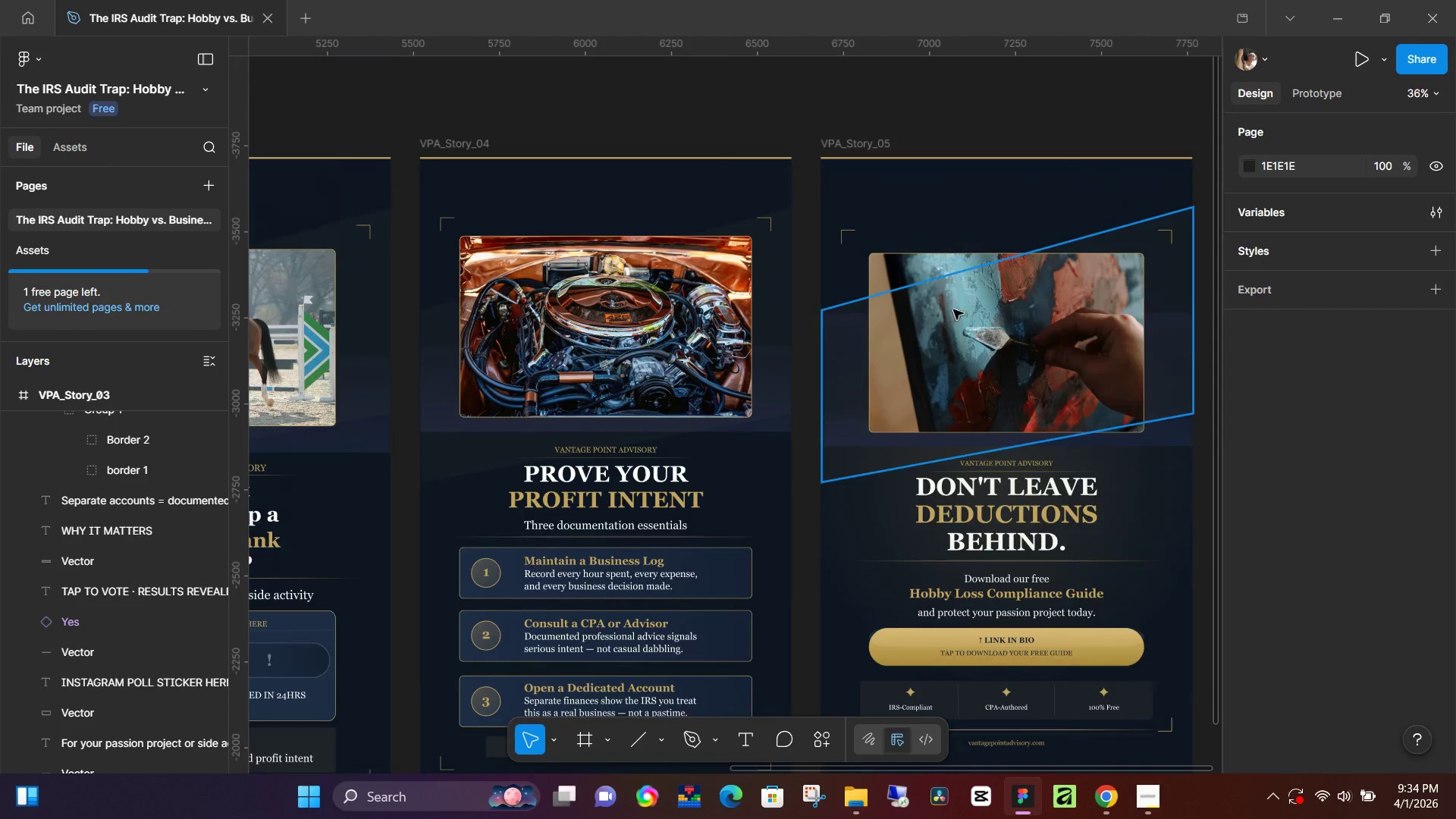 
scroll: coordinate [1076, 354], scroll_direction: down, amount: 4.0
 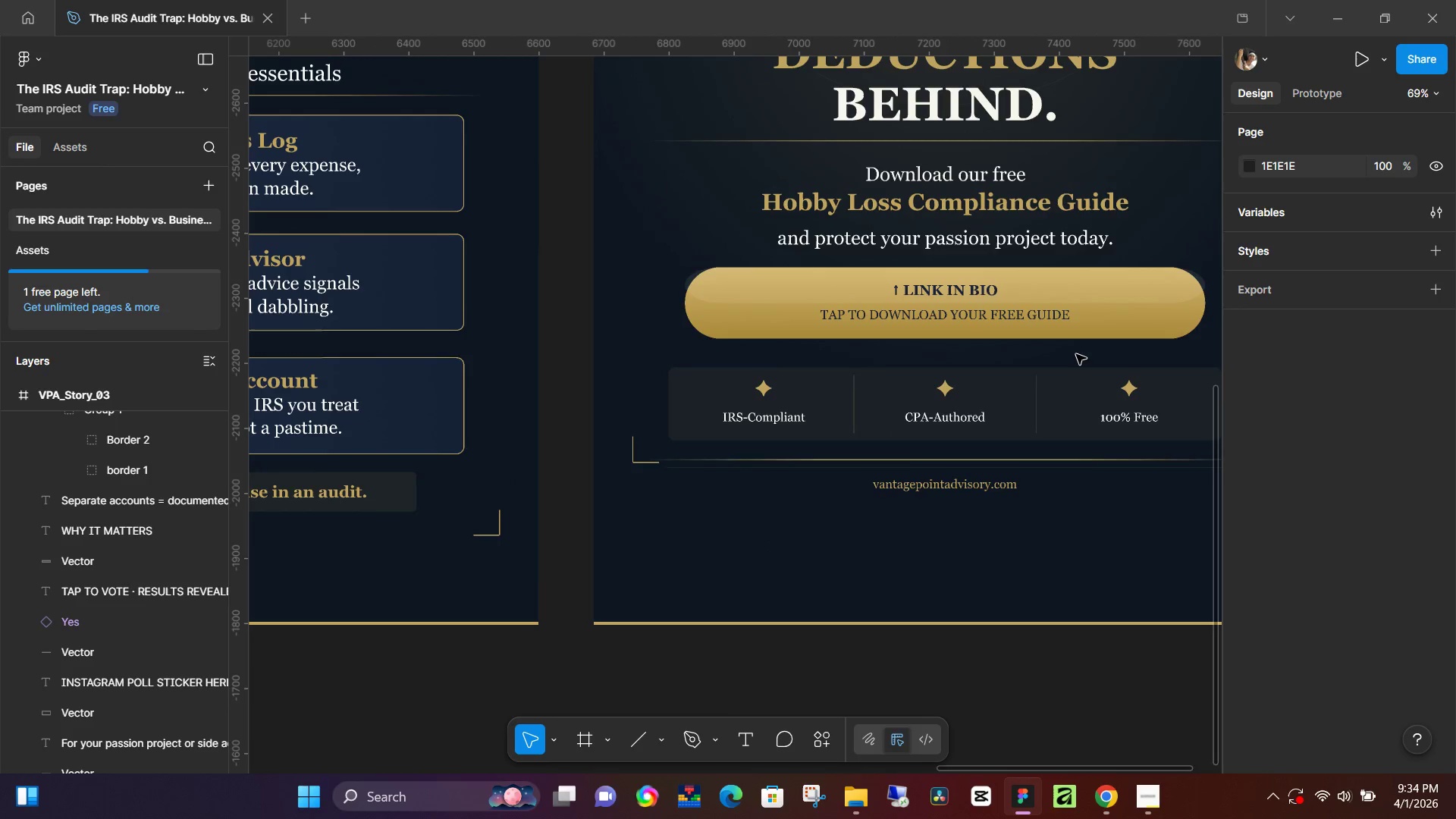 
scroll: coordinate [998, 344], scroll_direction: none, amount: 0.0
 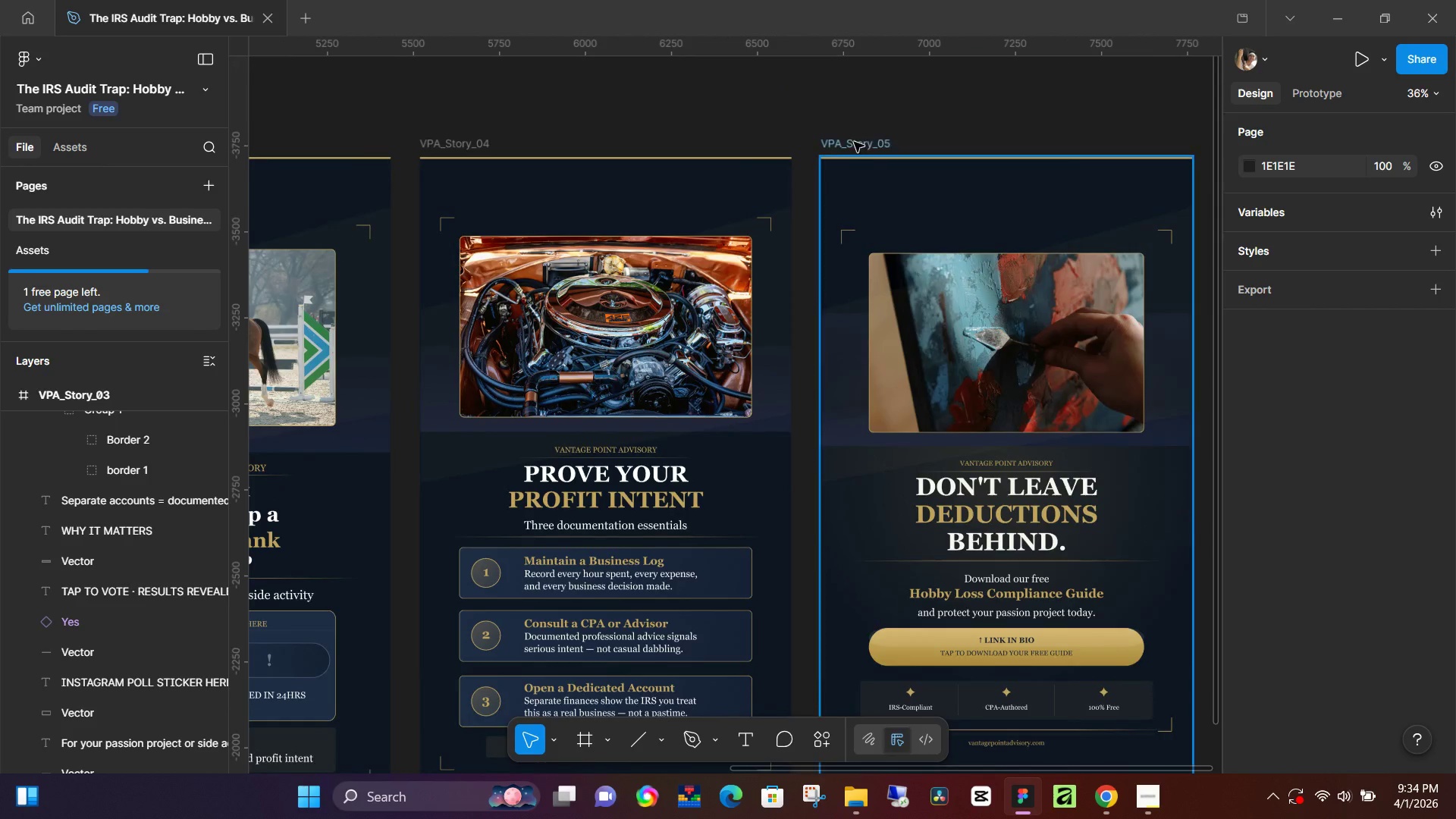 
left_click([853, 139])
 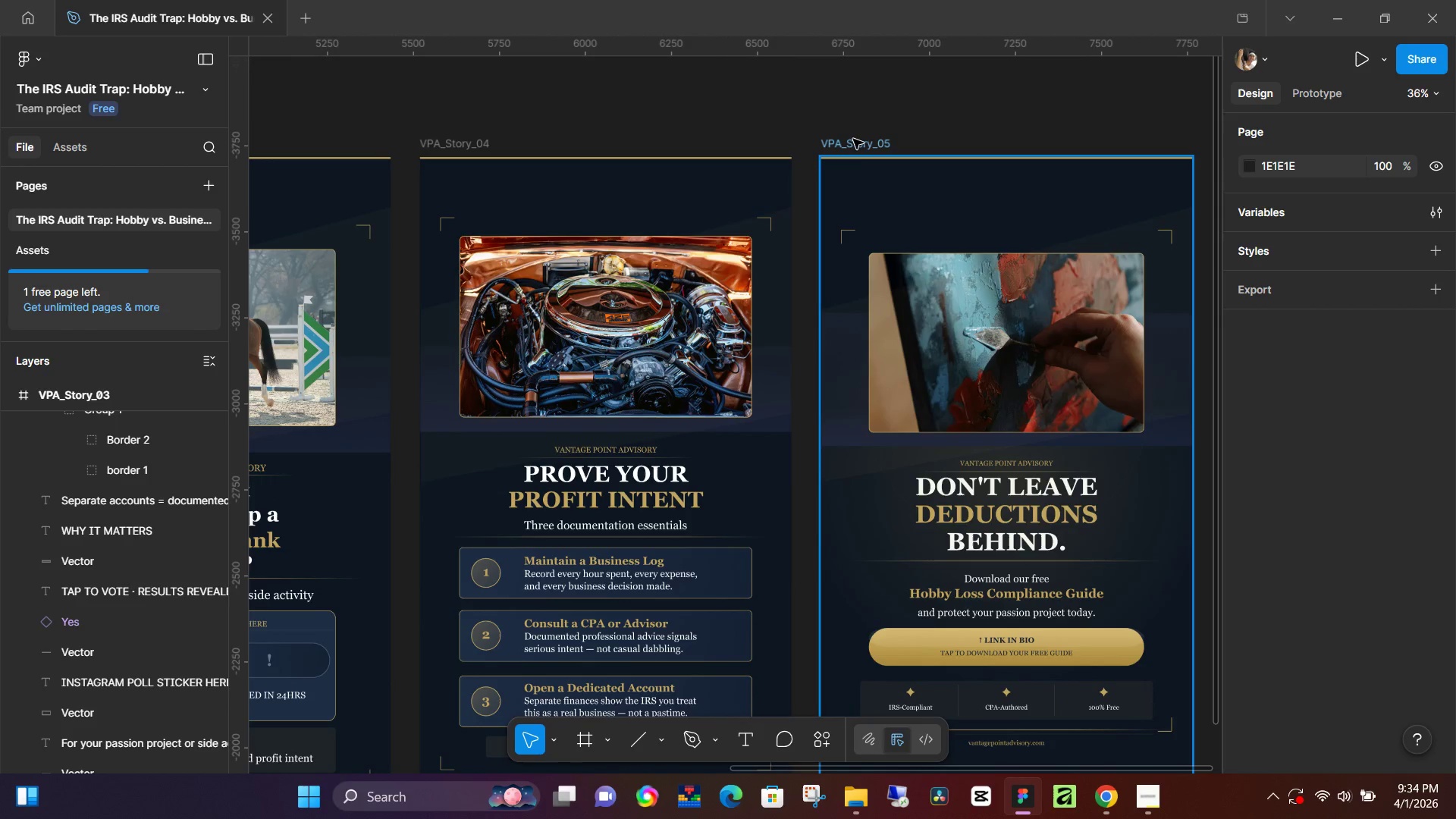 
hold_key(key=ShiftLeft, duration=0.31)